 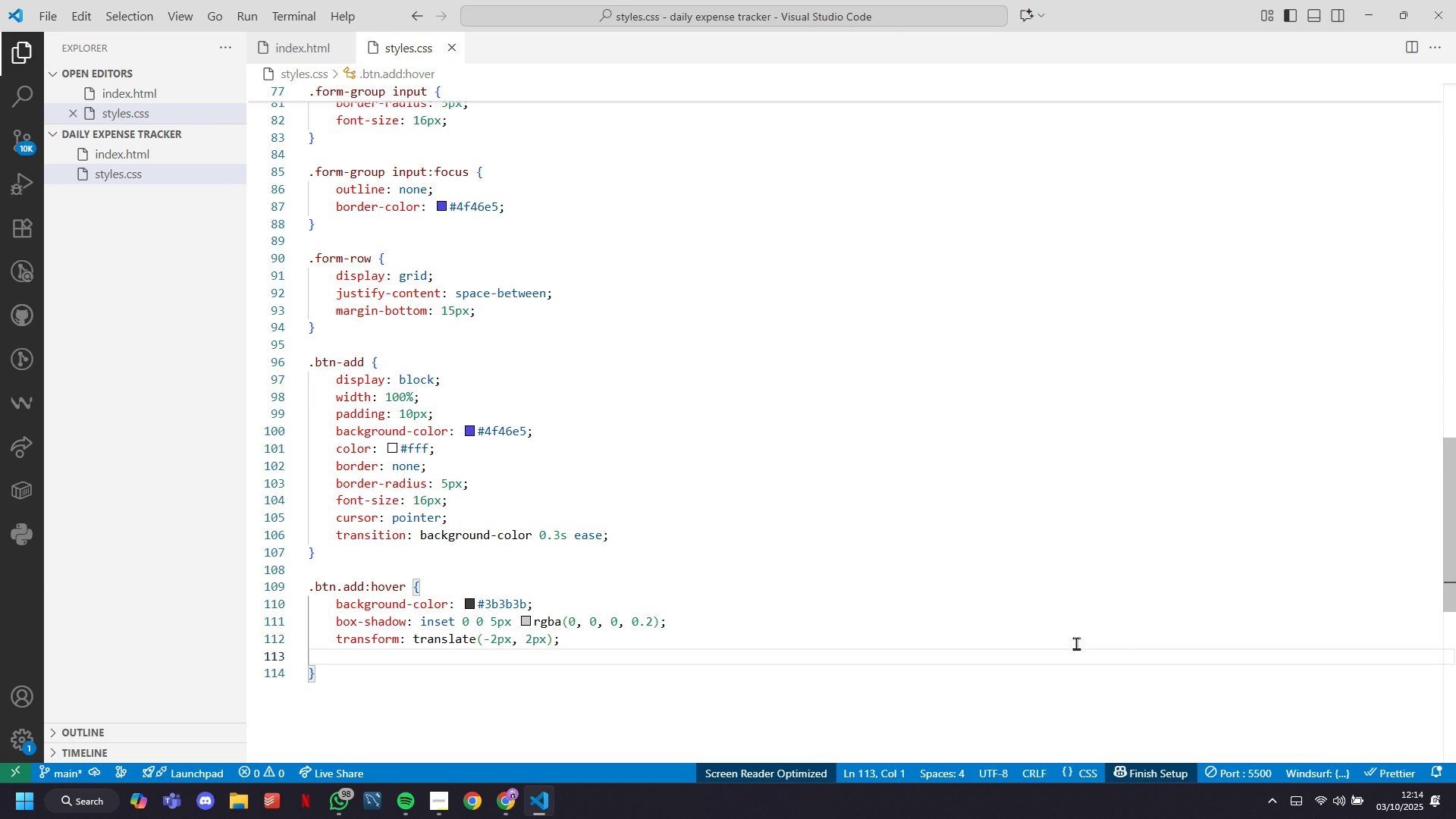 
scroll: coordinate [734, 620], scroll_direction: none, amount: 0.0
 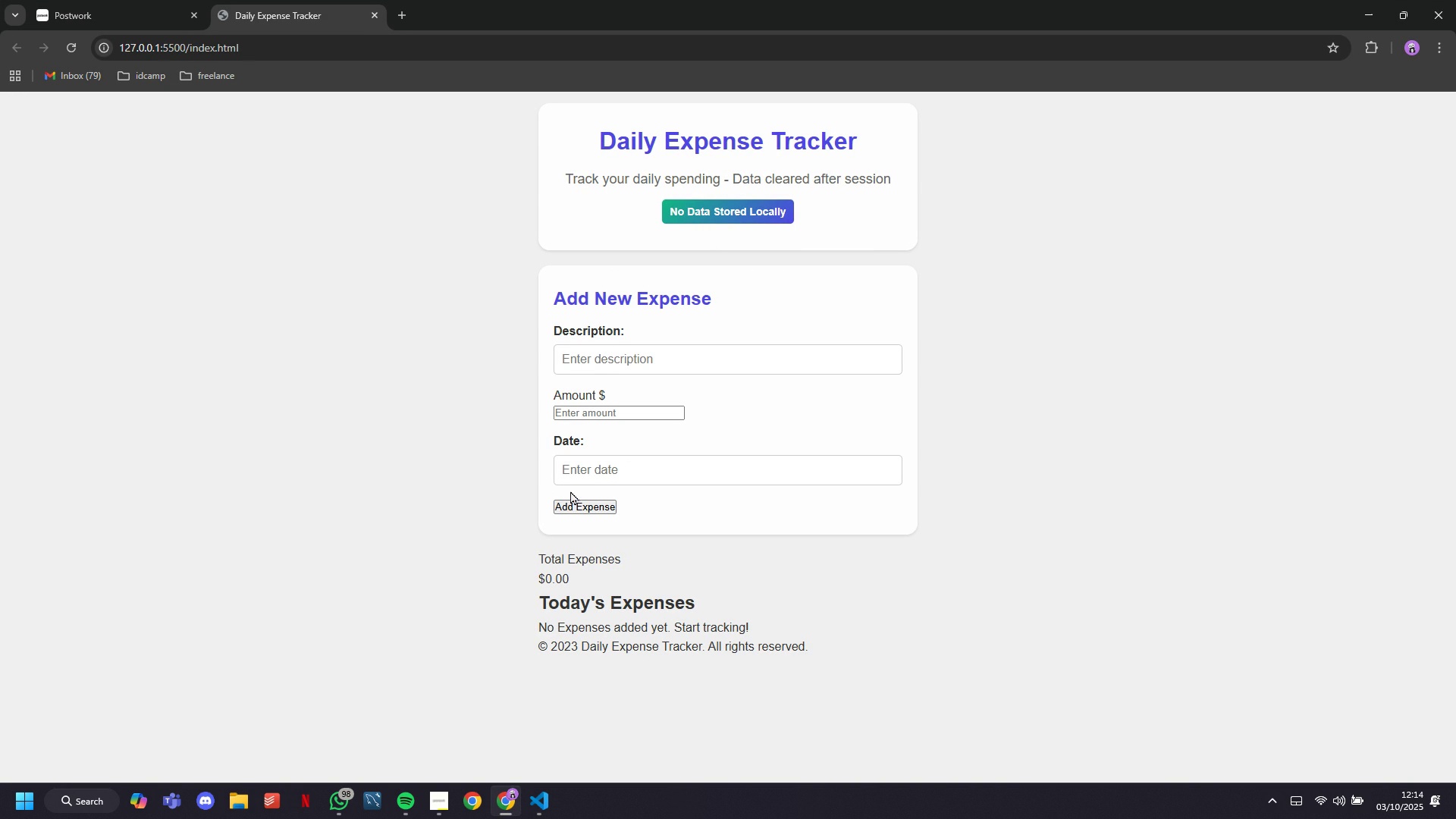 
double_click([579, 505])
 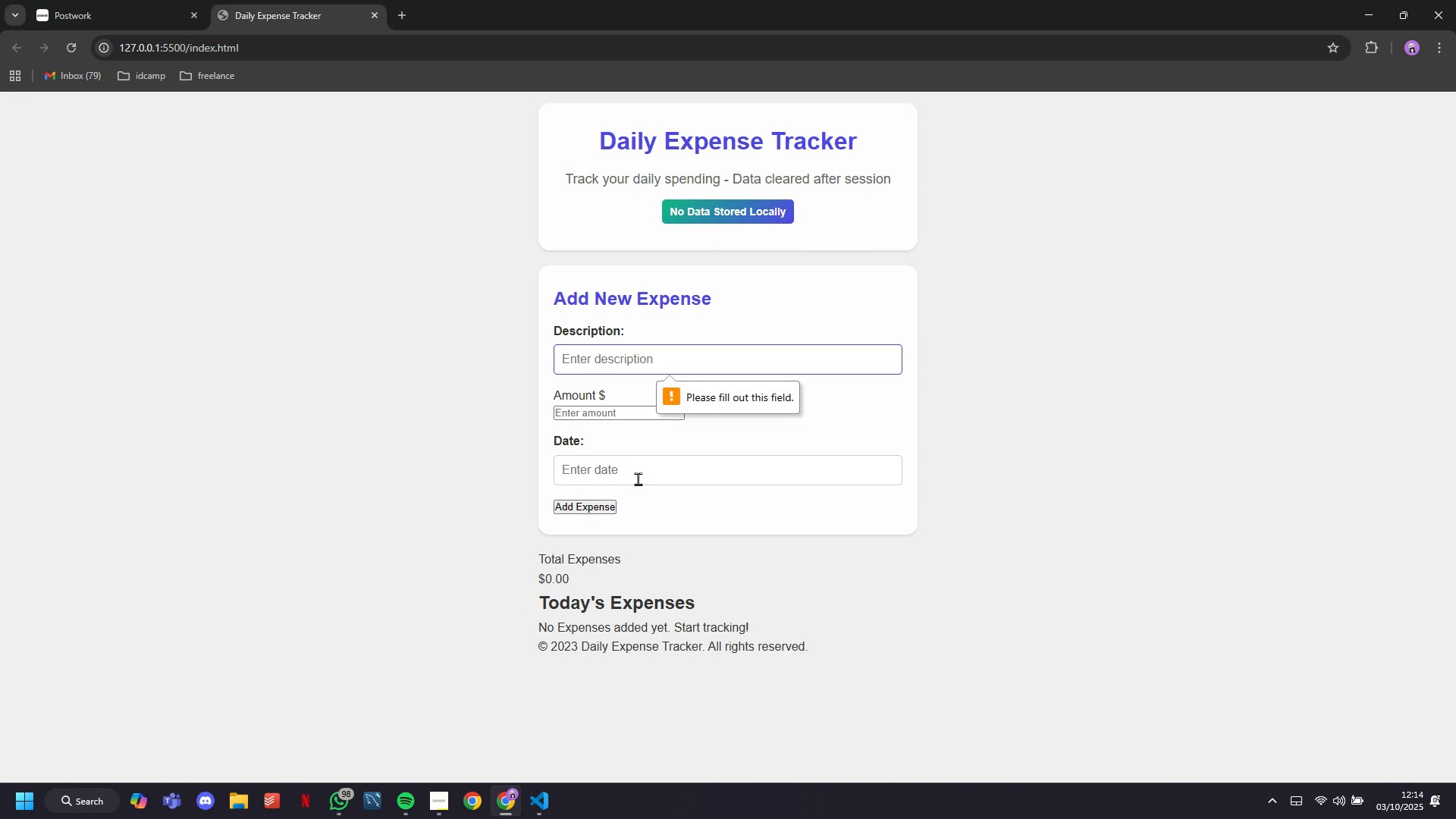 
left_click([638, 479])
 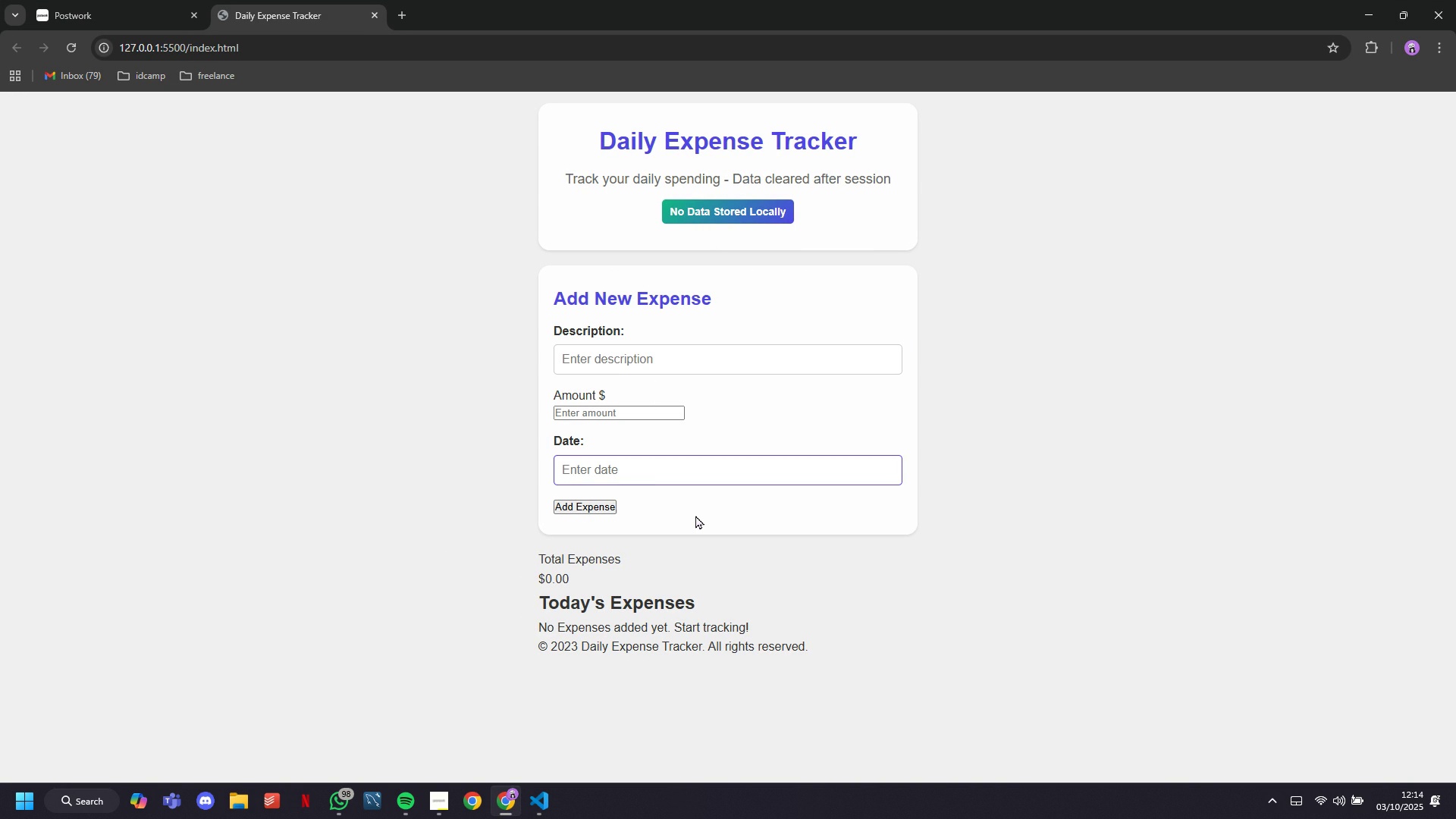 
left_click([695, 515])
 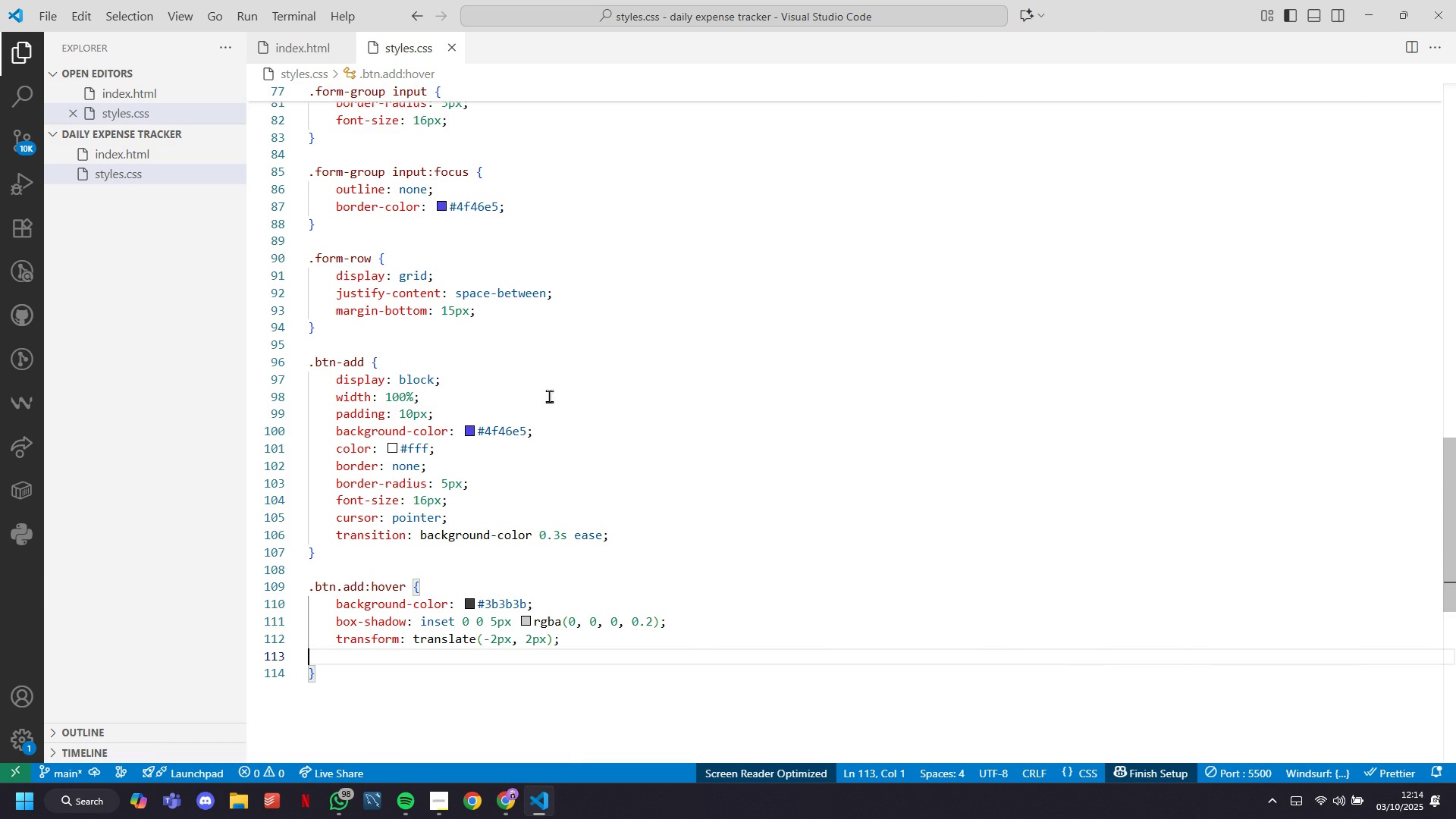 
wait(5.81)
 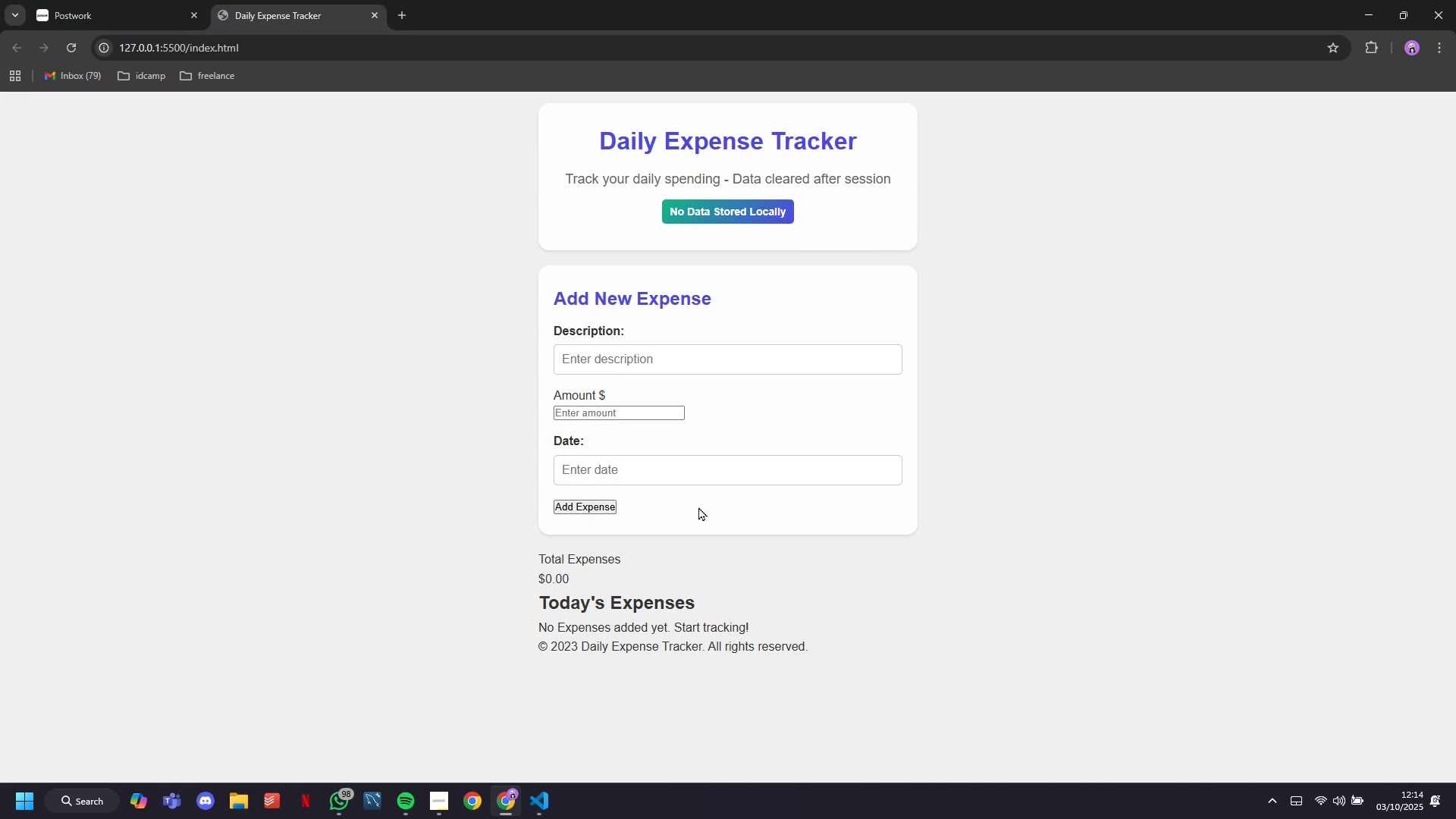 
scroll: coordinate [548, 508], scroll_direction: up, amount: 3.0
 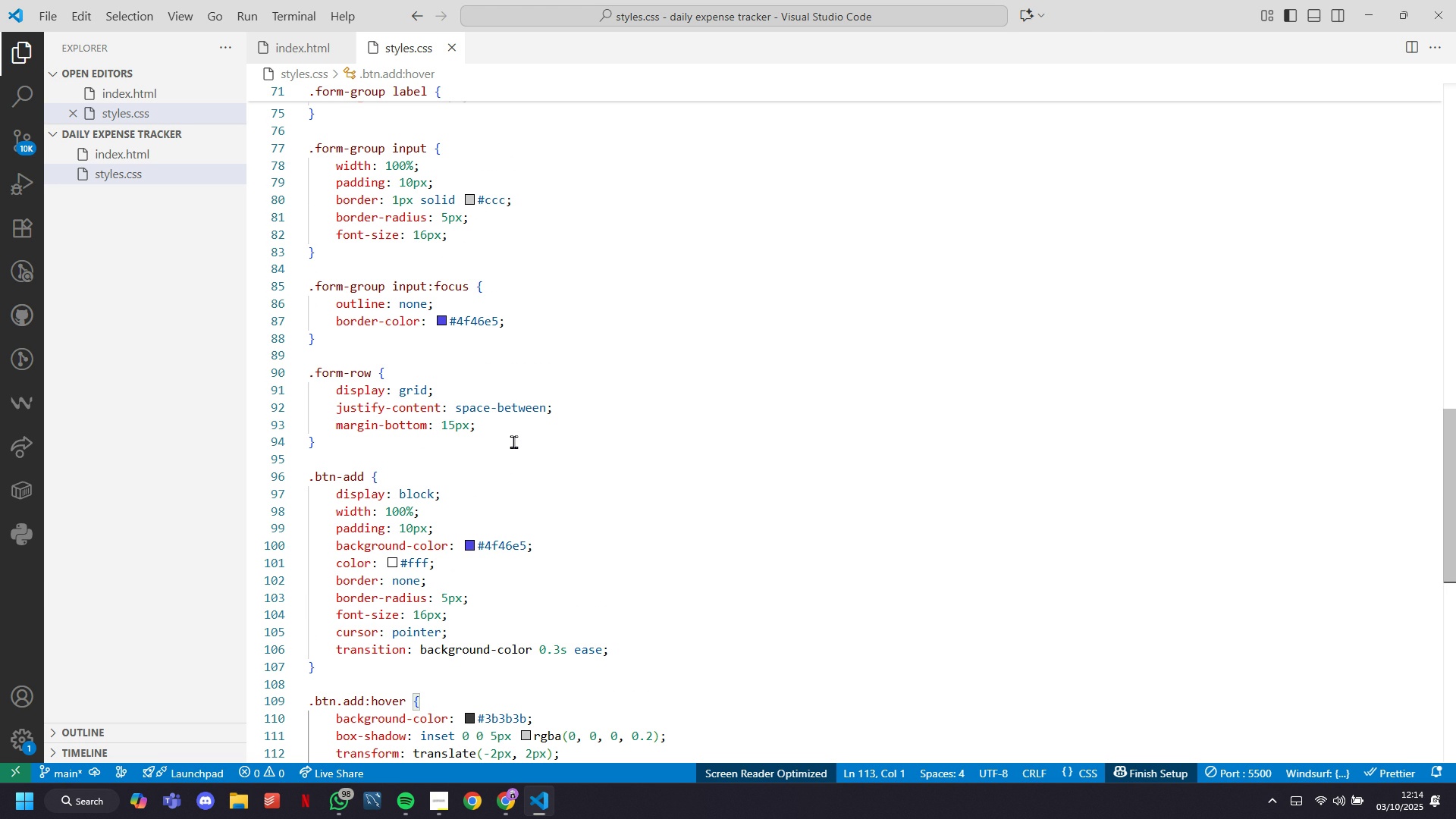 
wait(20.99)
 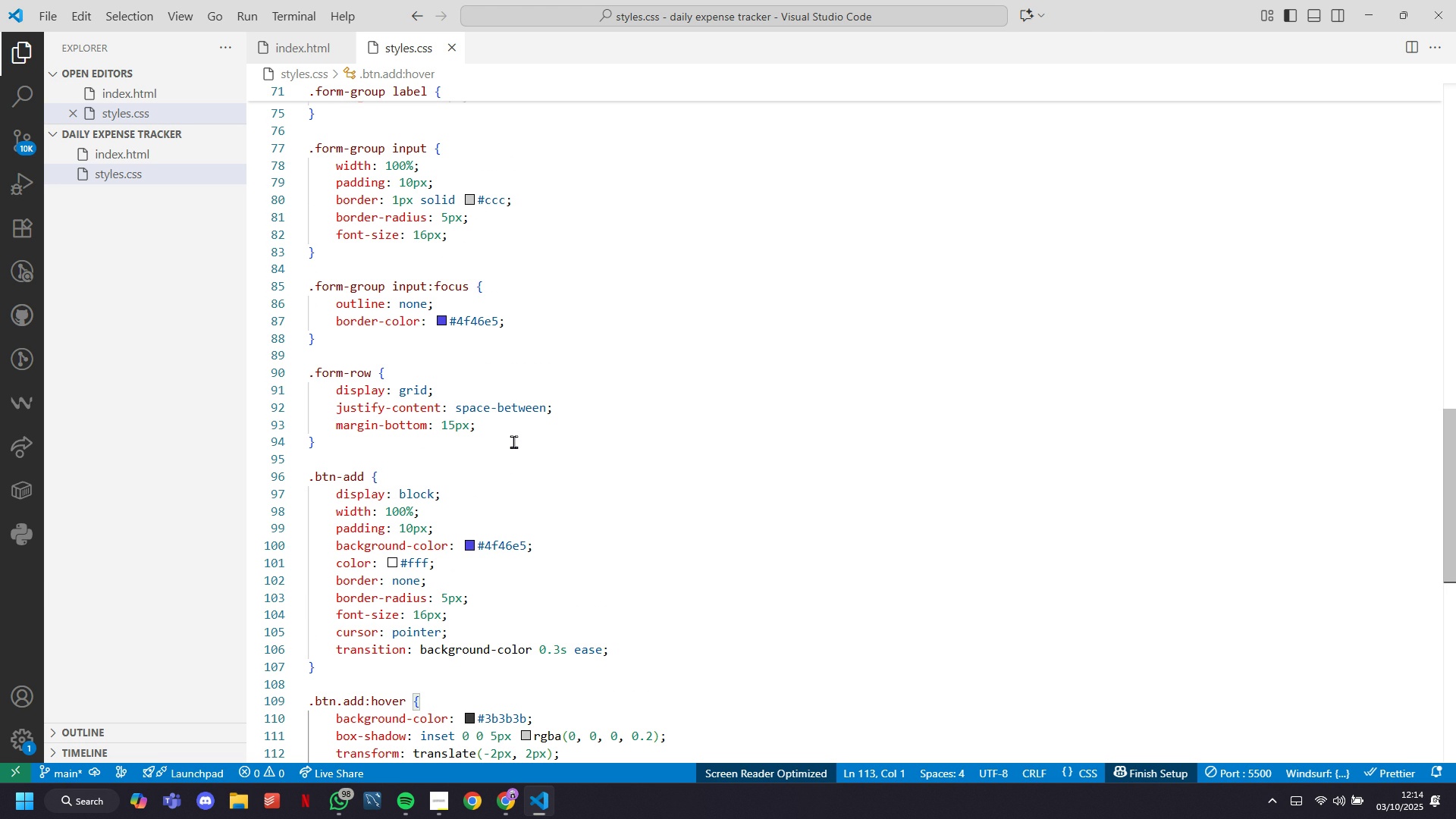 
left_click([564, 422])
 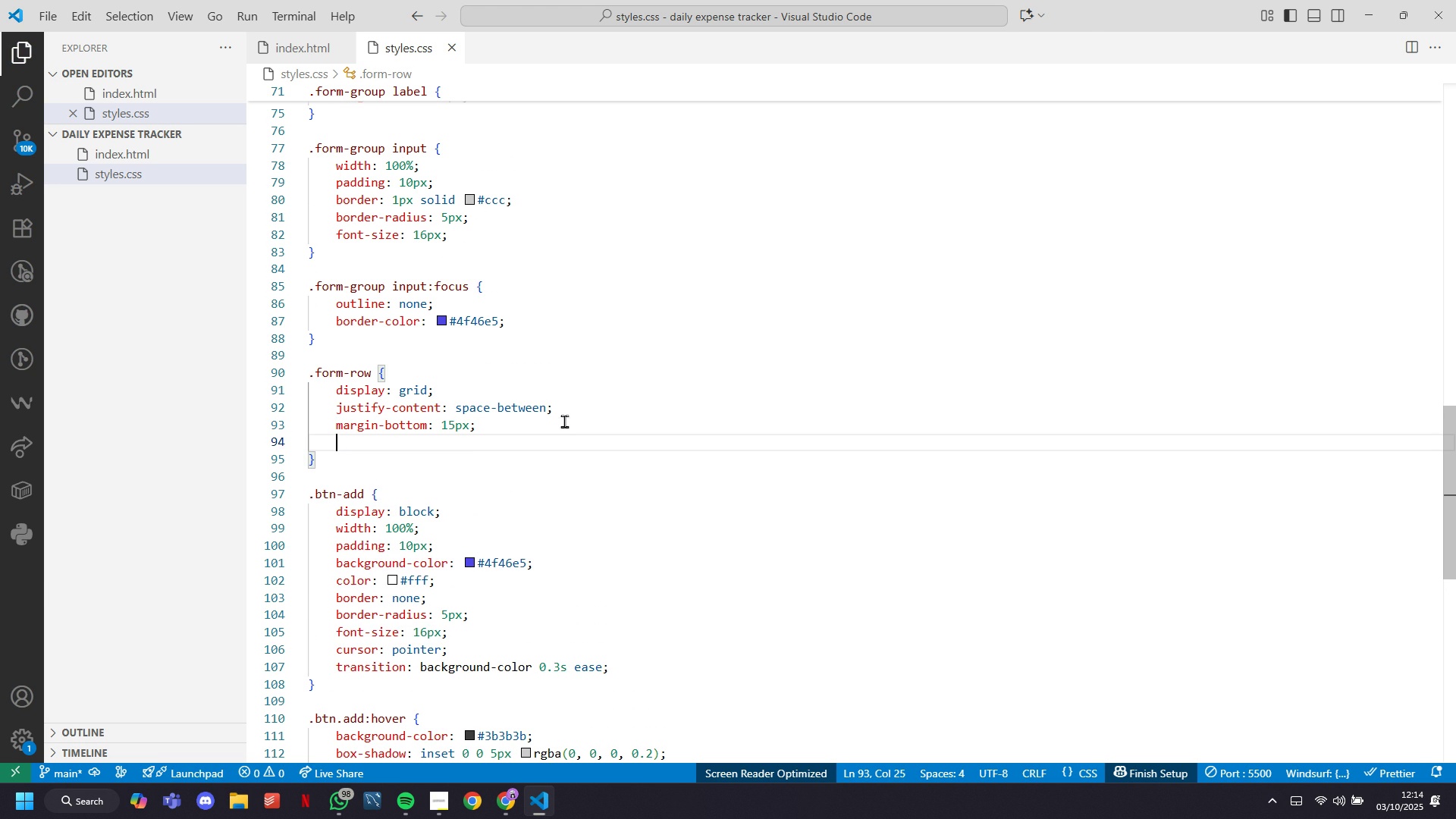 
key(Enter)
 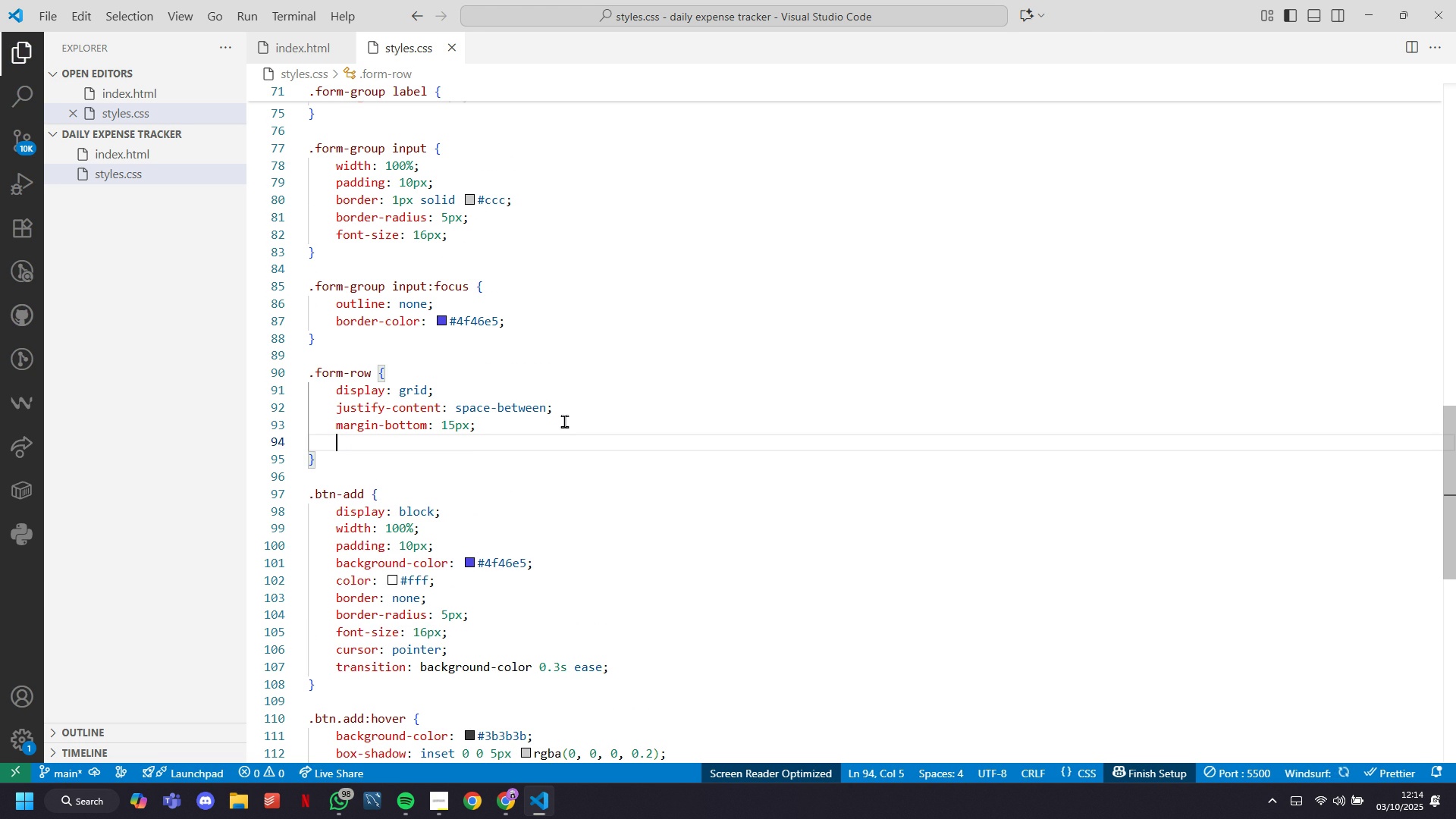 
type(ga)
key(Tab)
key(Tab)